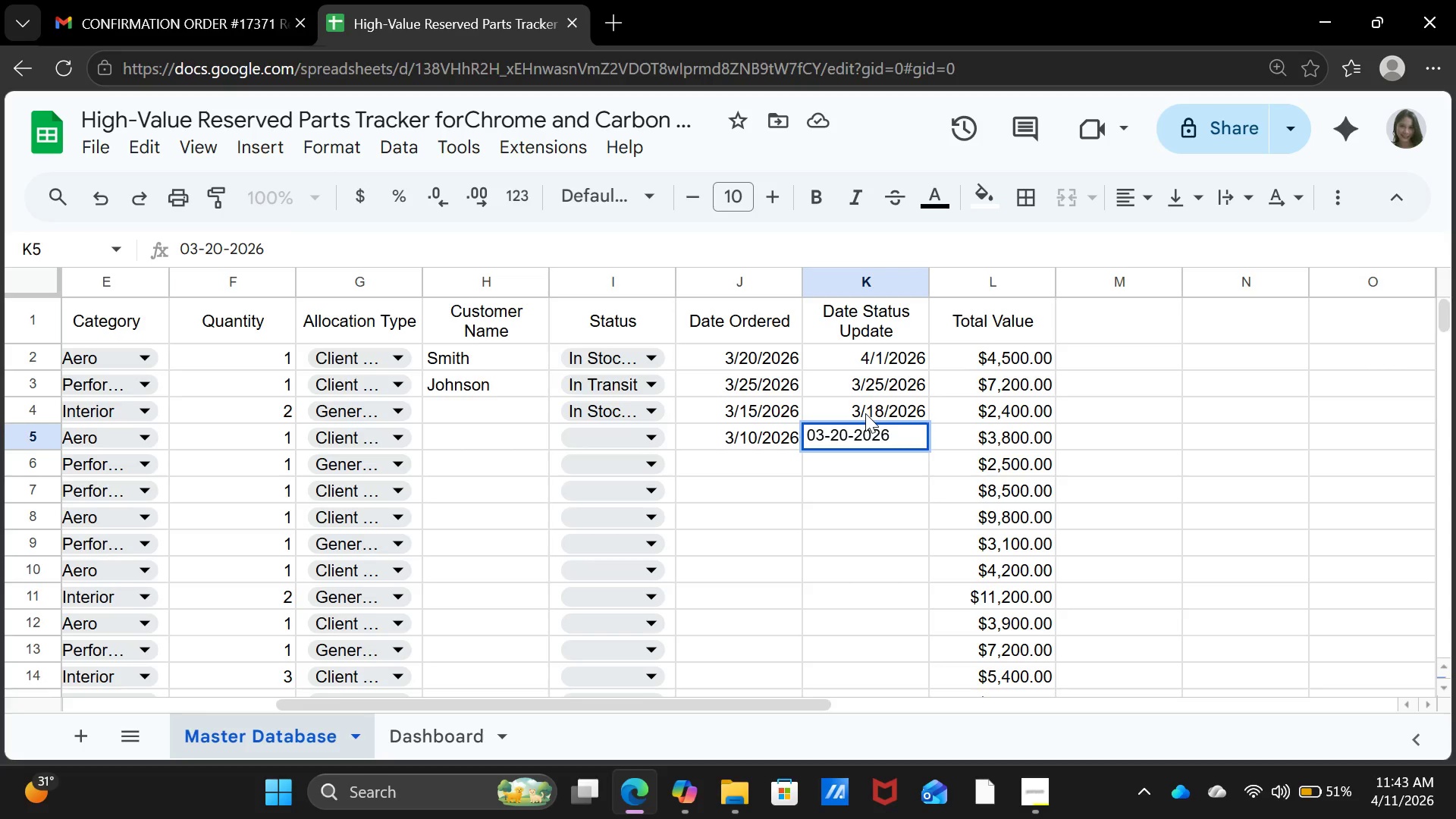 
key(ArrowDown)
 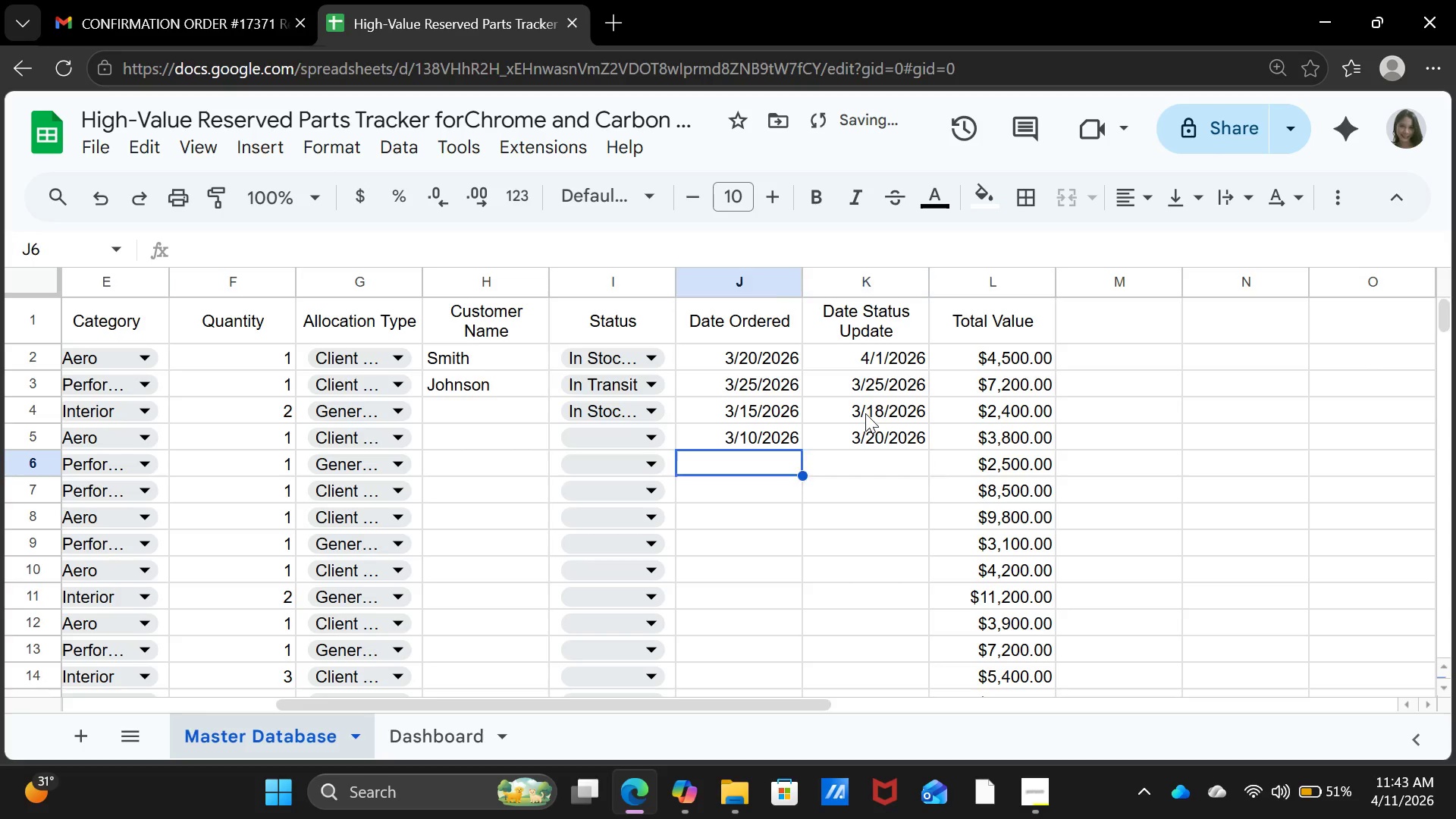 
key(ArrowLeft)
 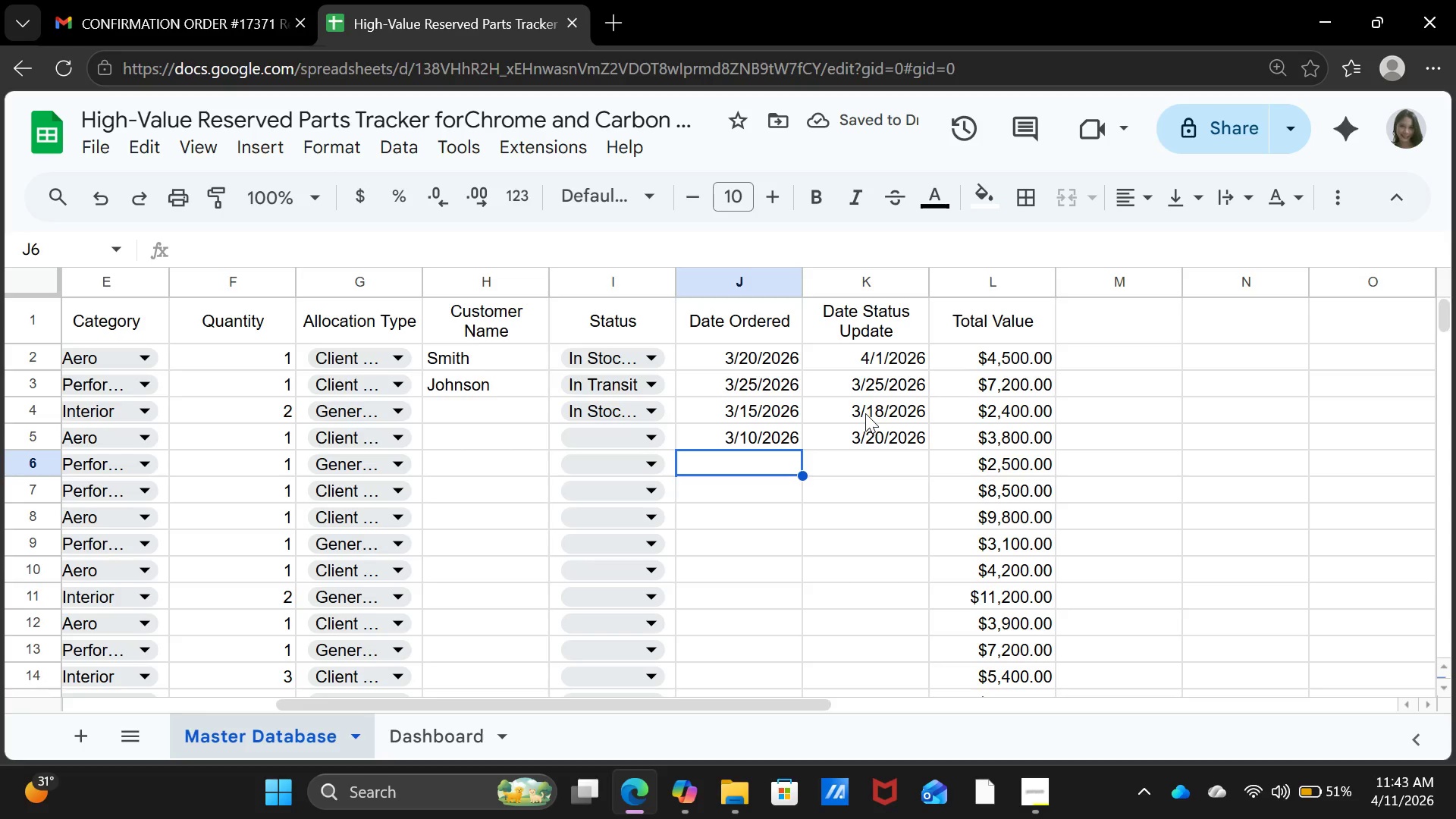 
type(04-01-2026)
 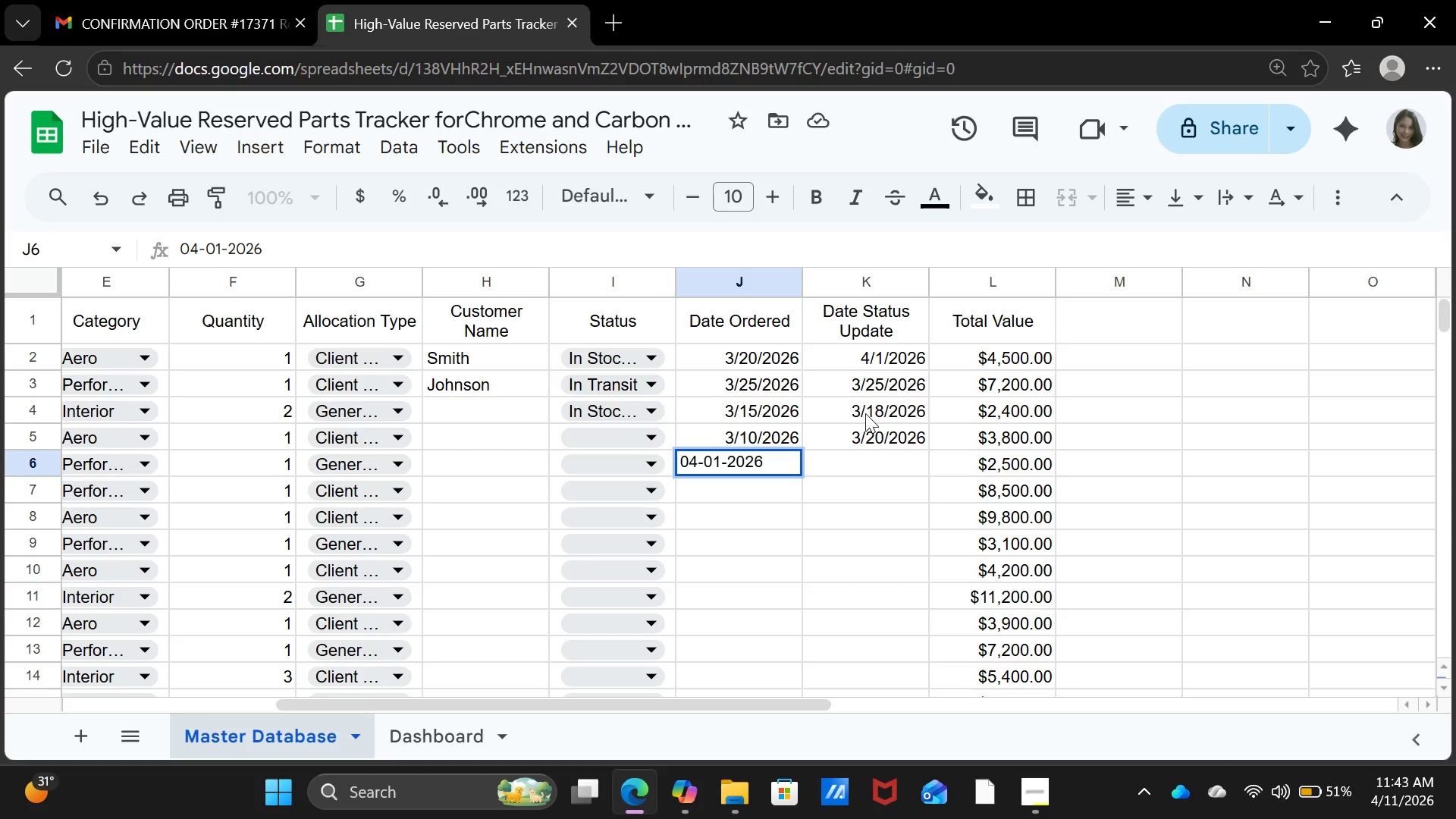 
key(ArrowRight)
 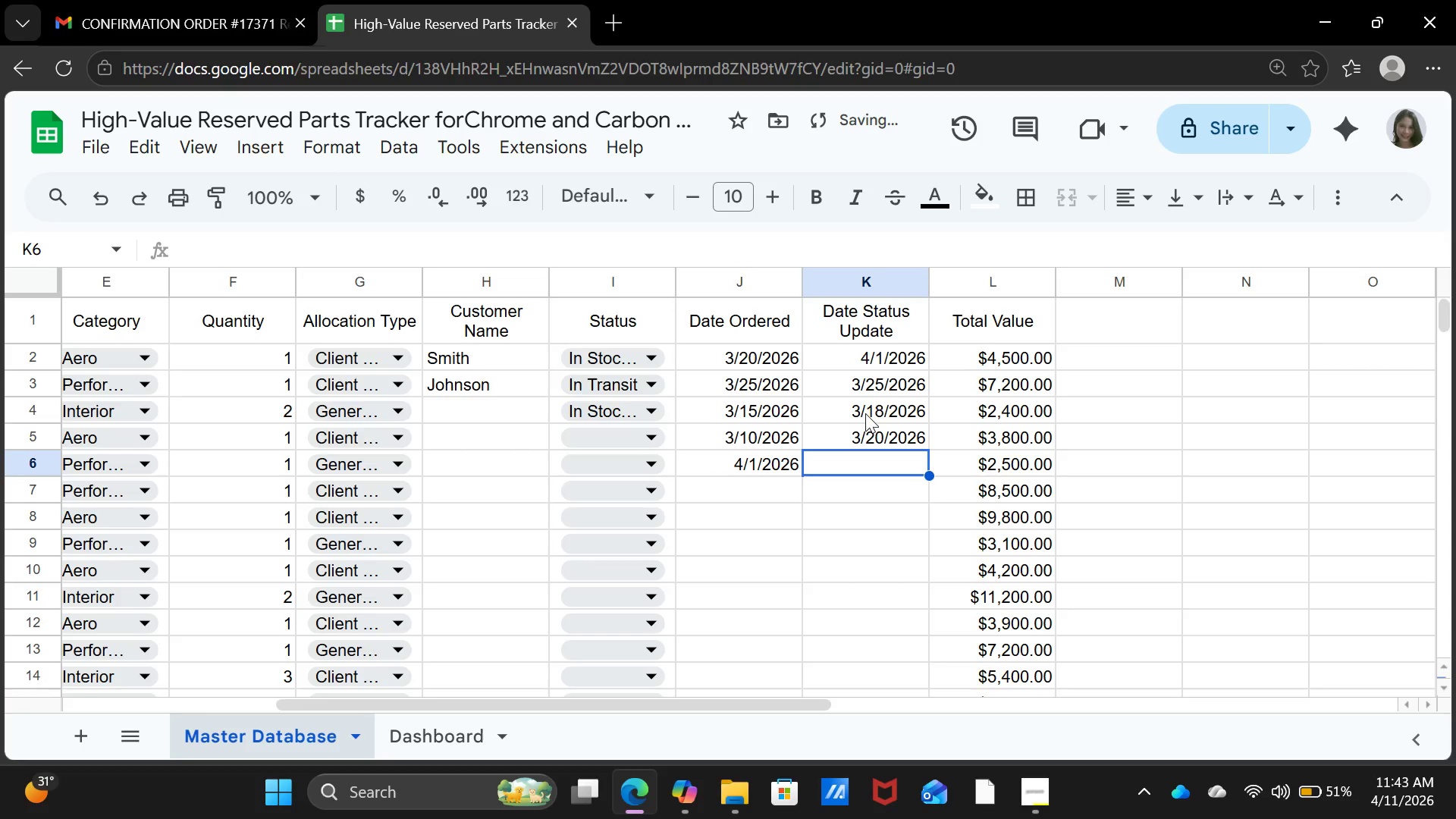 
type(04-01-2026)
 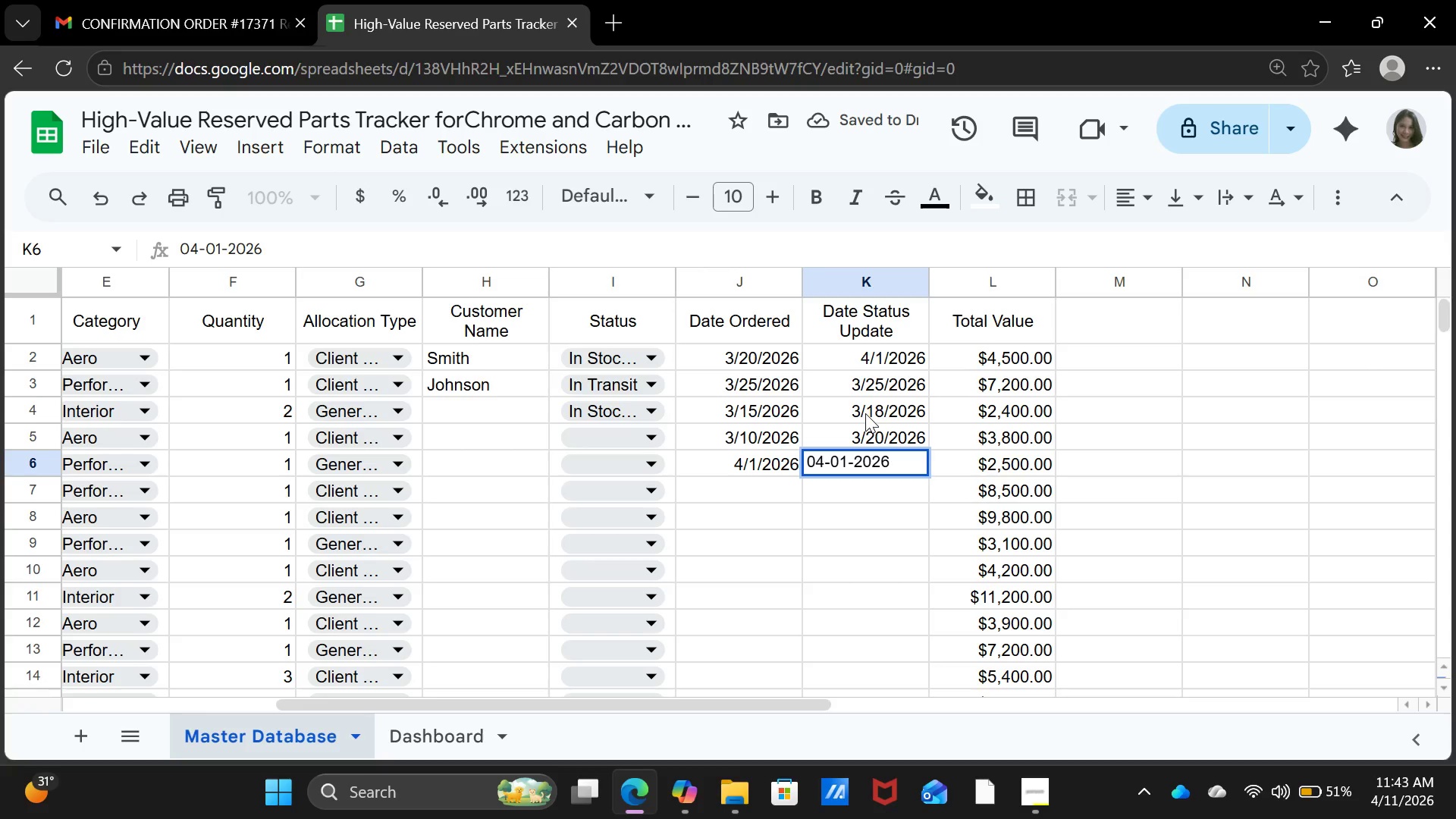 
key(ArrowDown)
 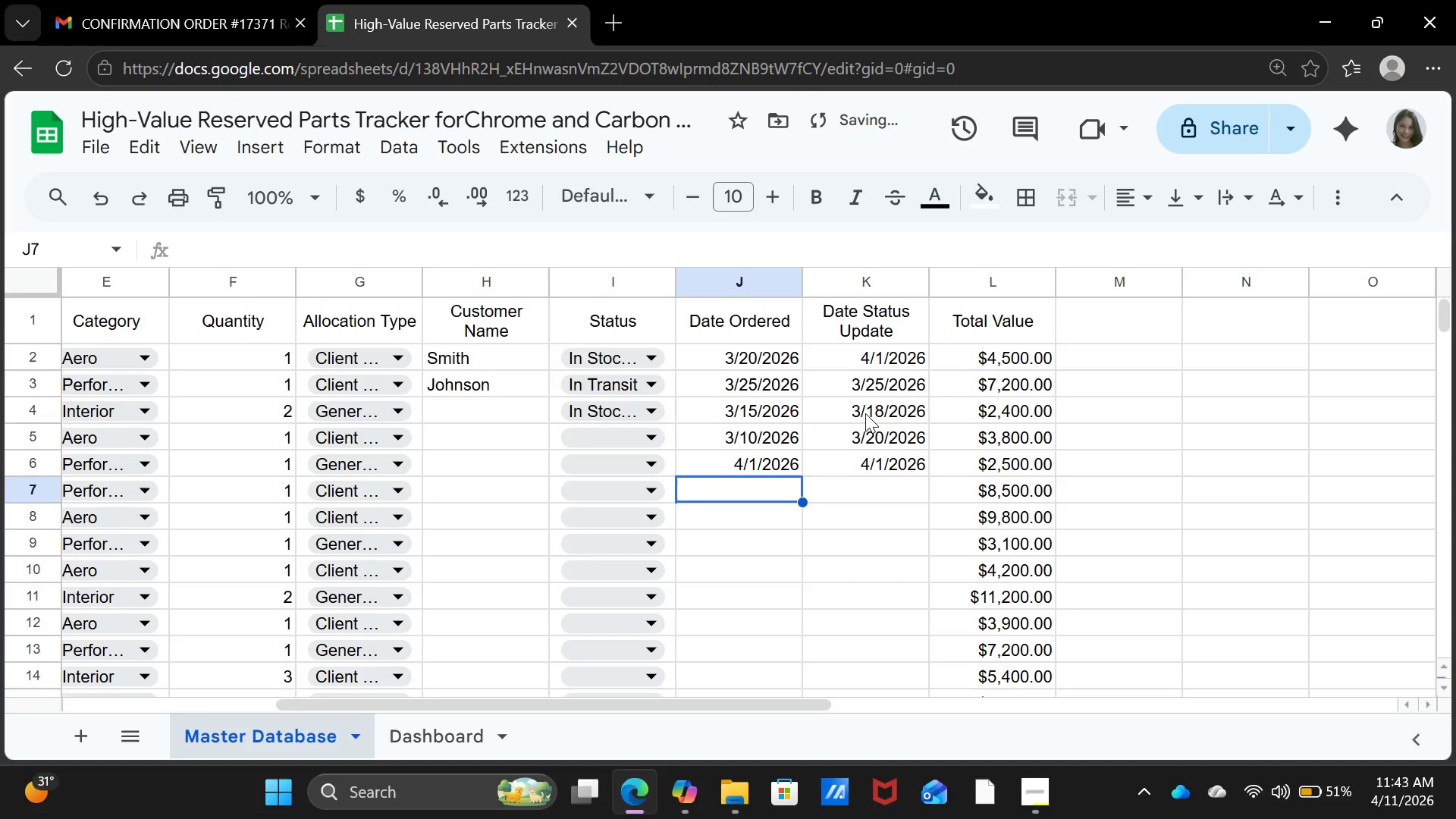 
key(ArrowLeft)
 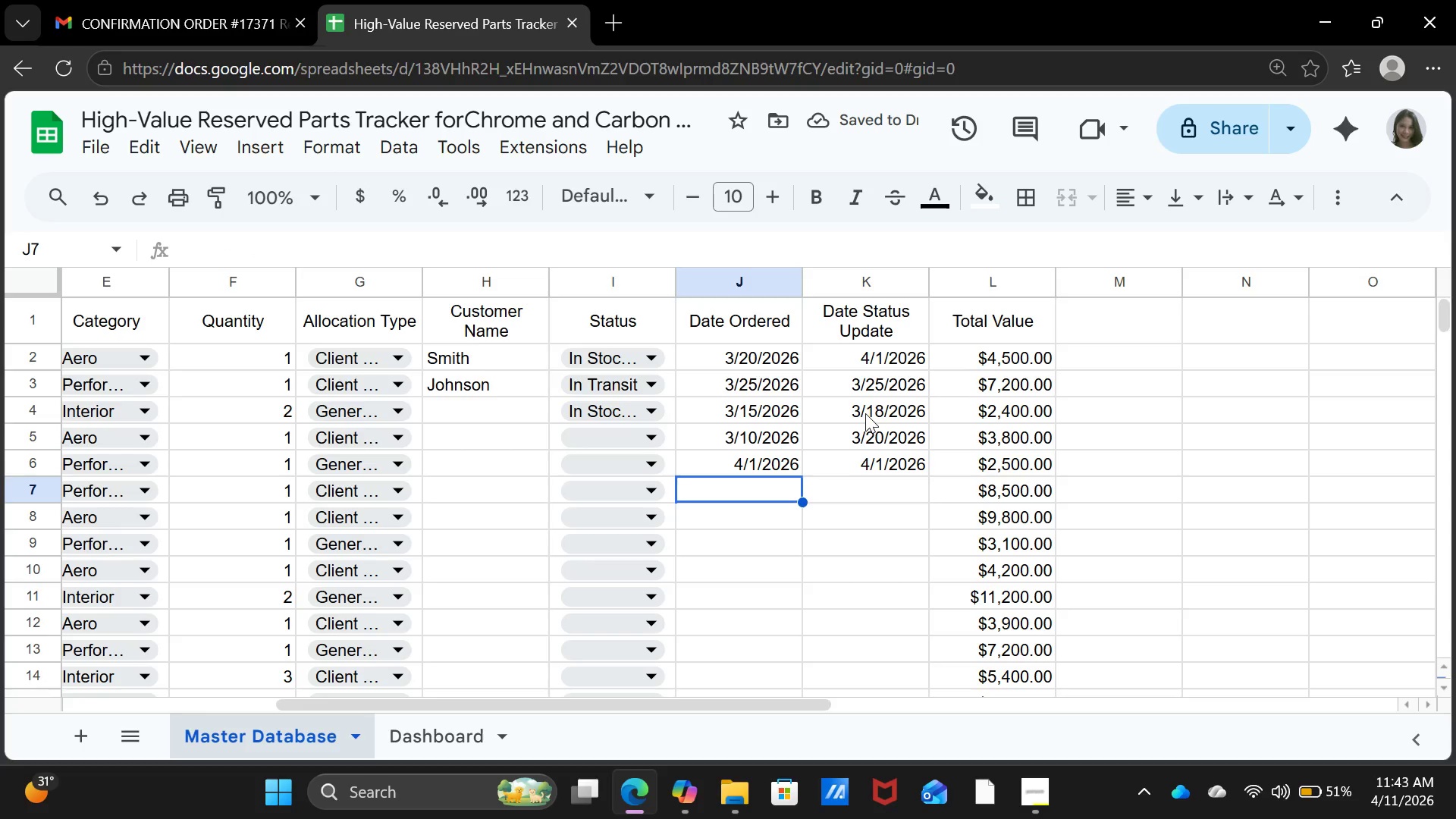 
type(03-05-2026)
 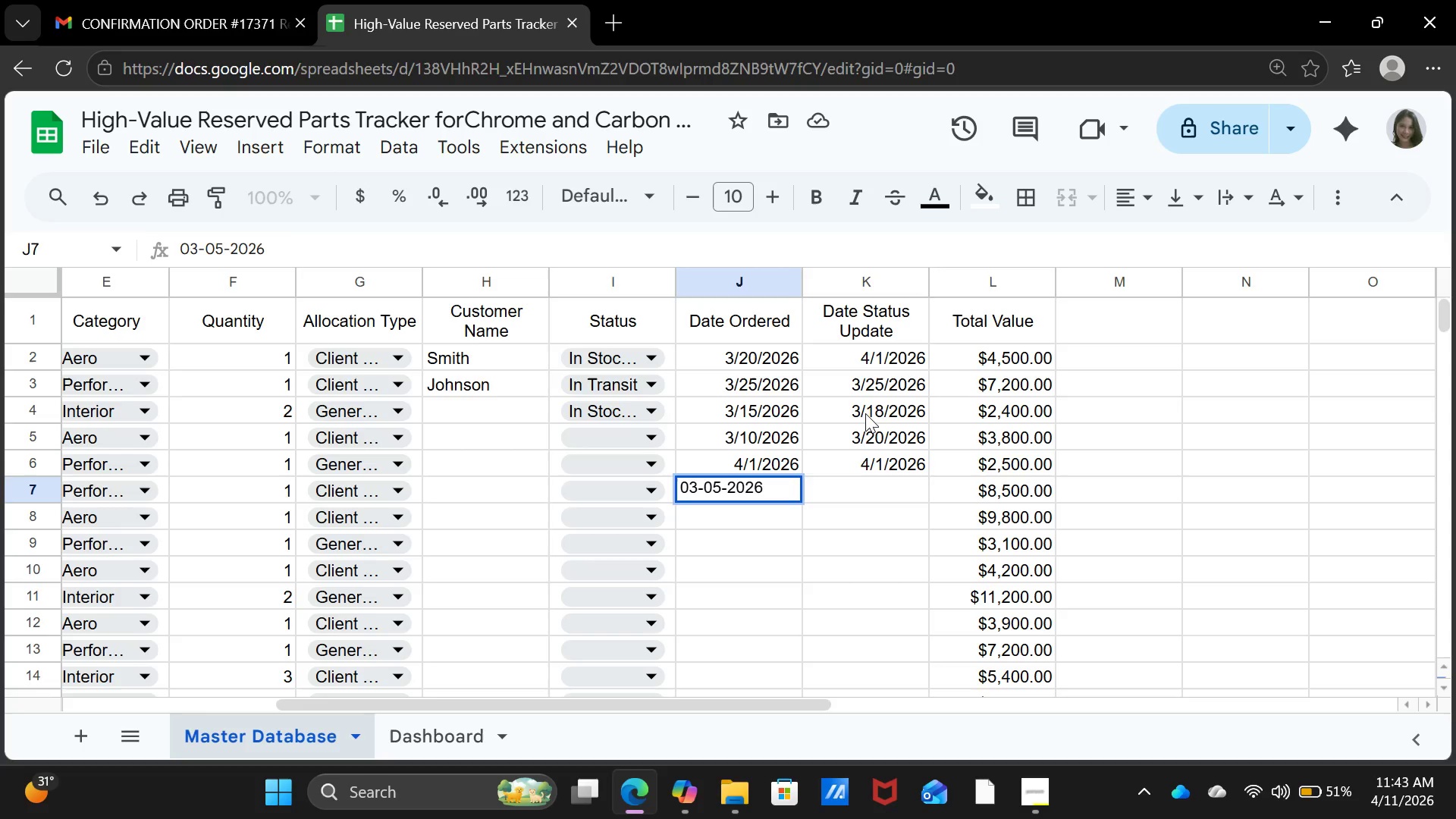 
key(ArrowRight)
 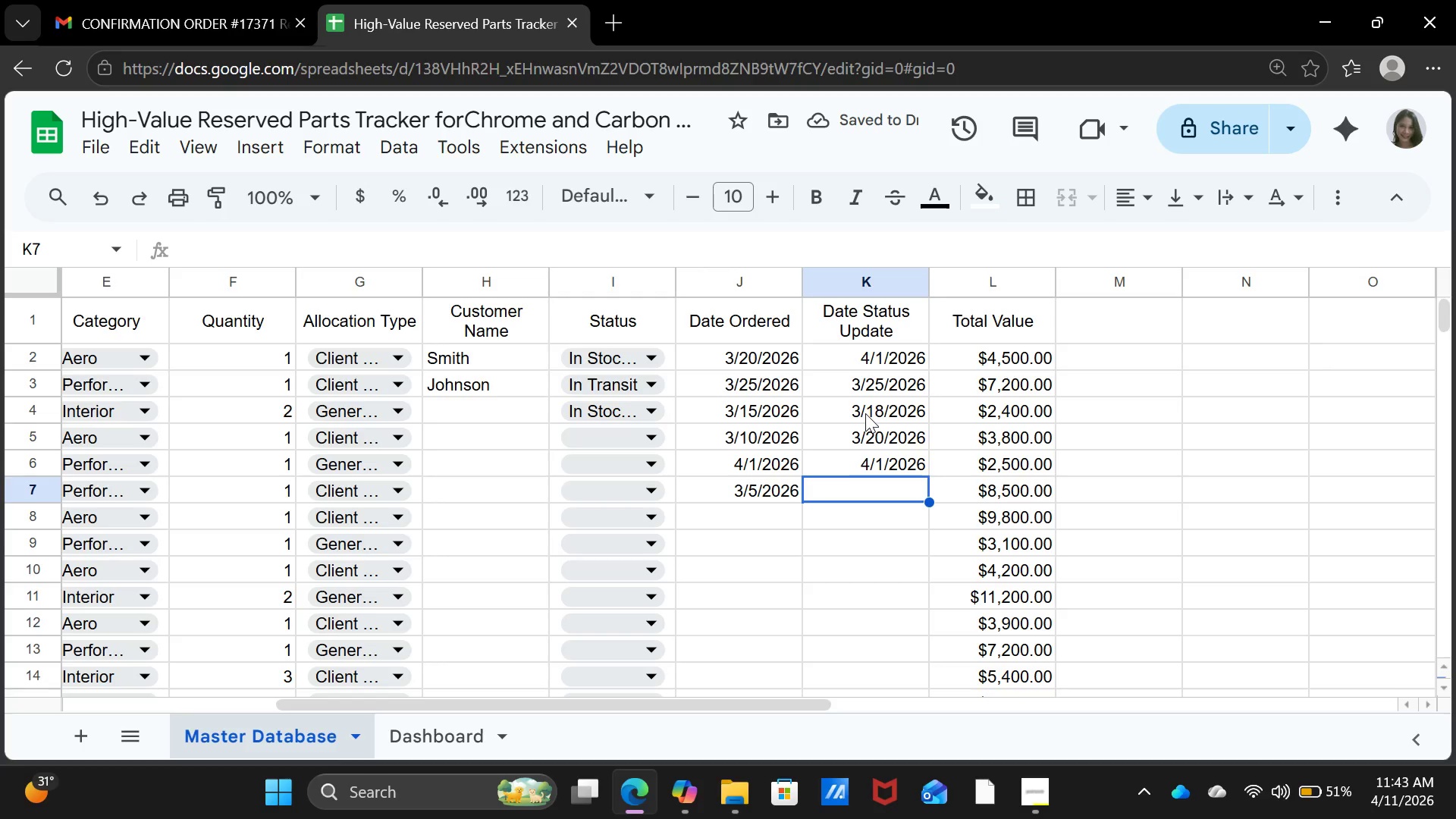 
type(03-15-2026)
 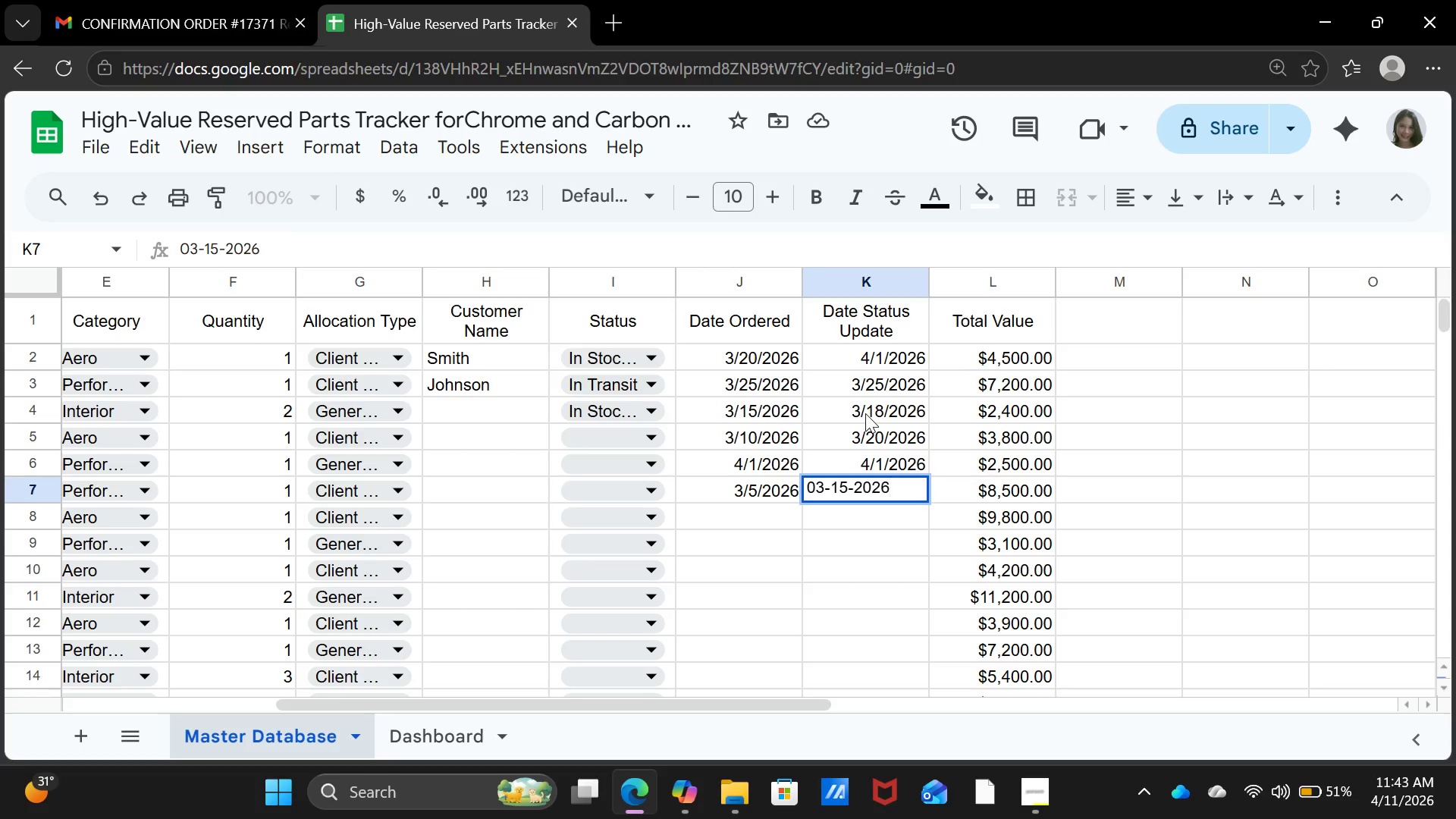 
key(ArrowDown)
 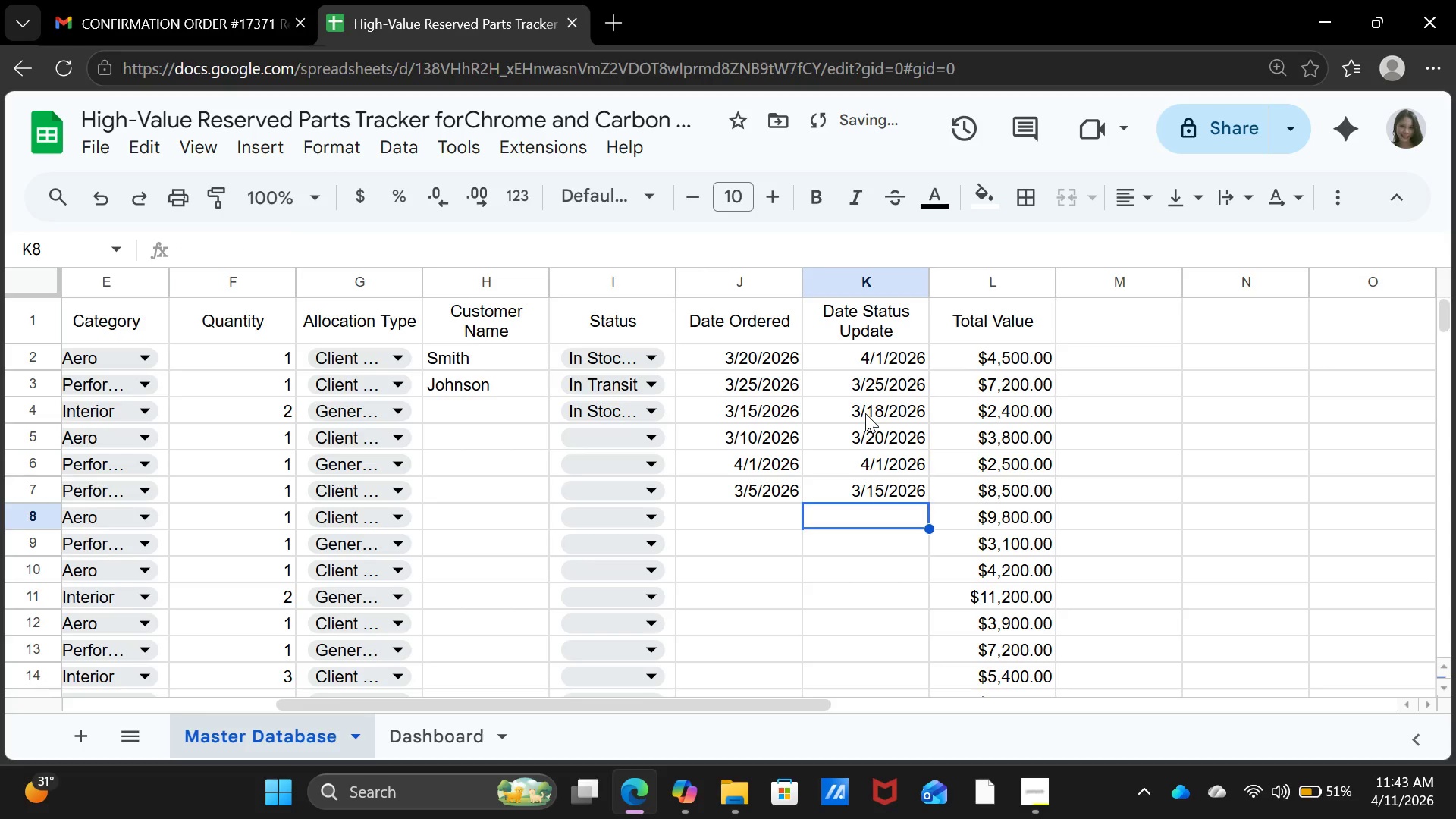 
key(ArrowLeft)
 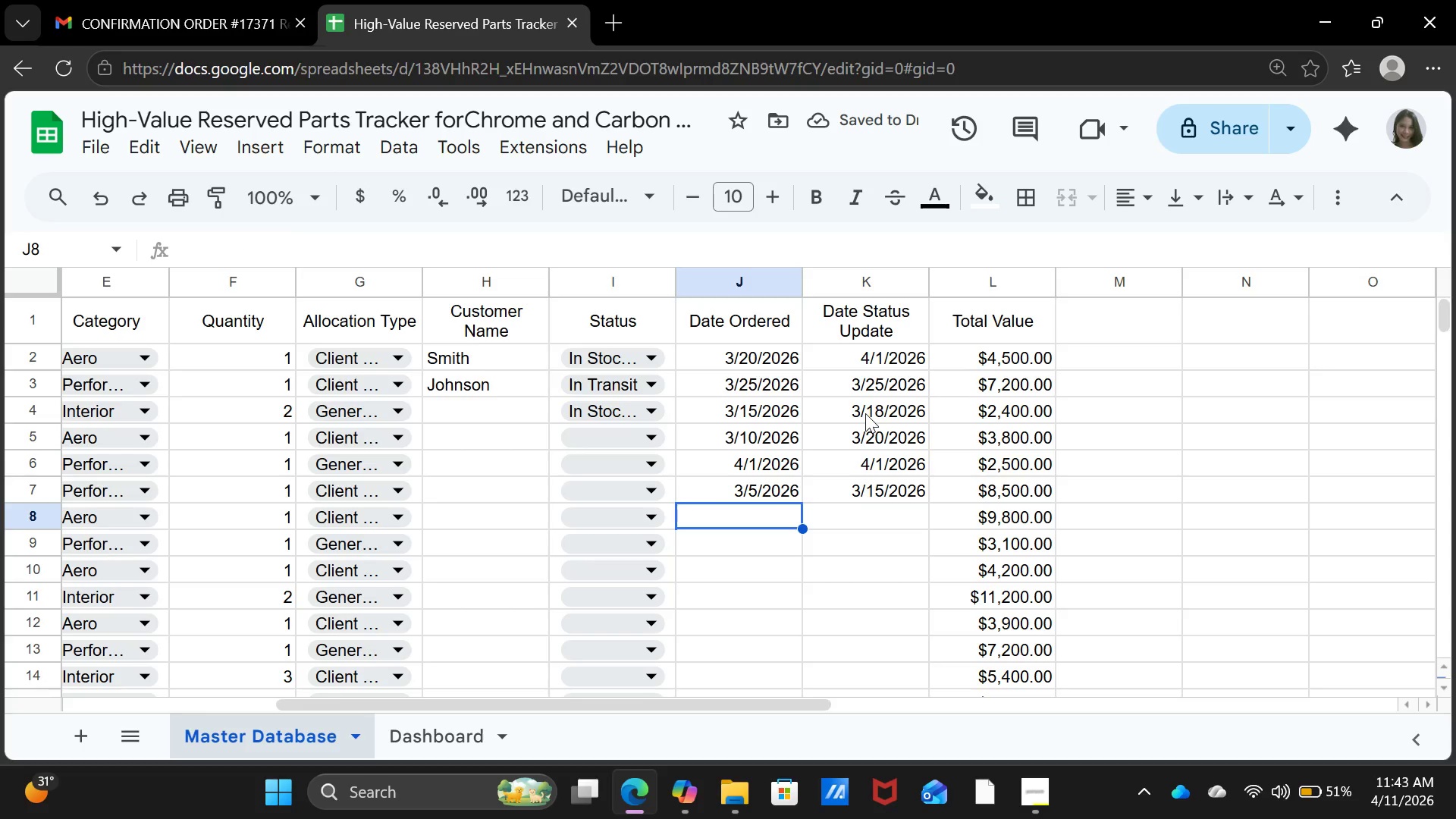 
type(02-28-2026)
 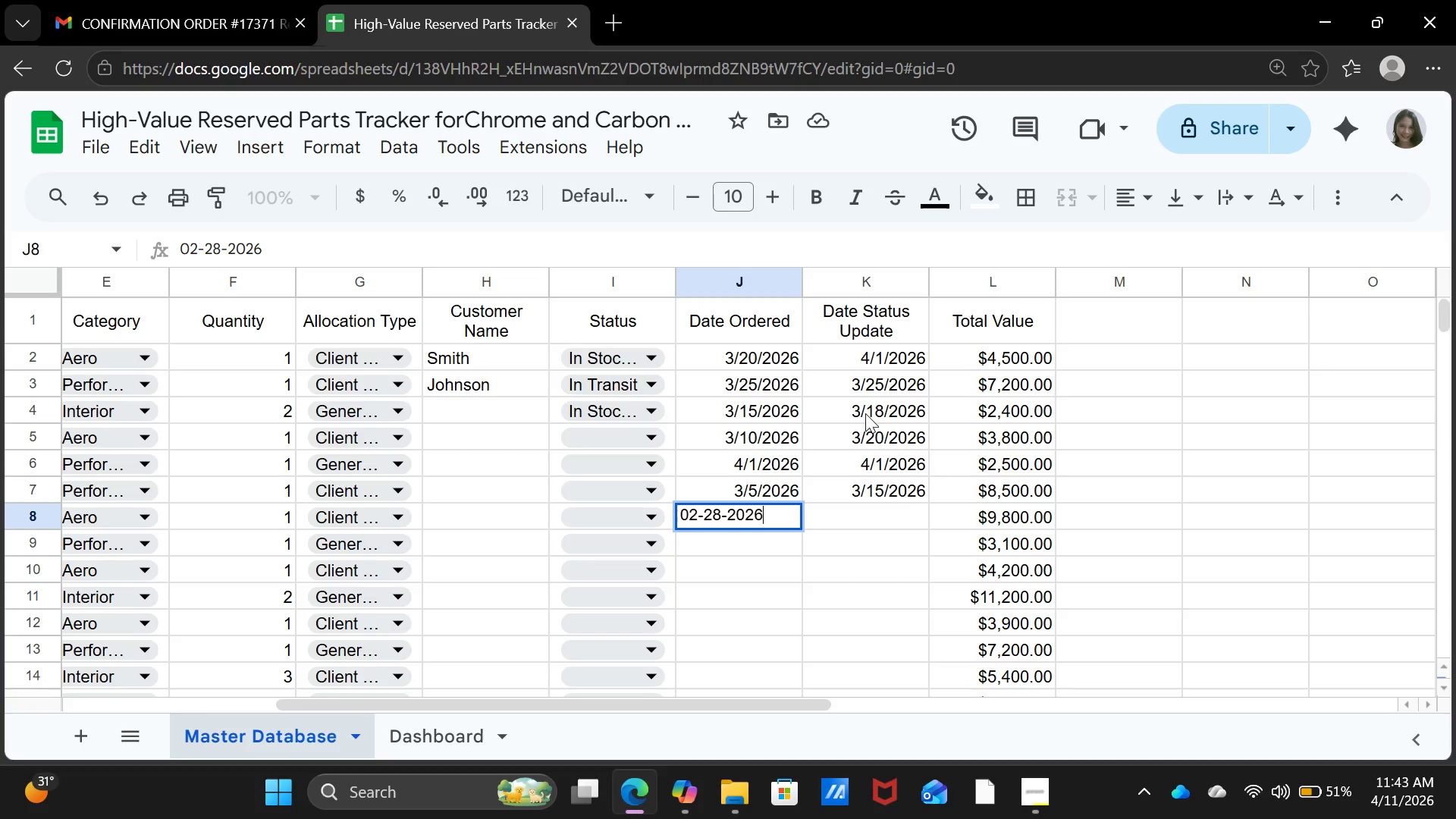 
key(ArrowRight)
 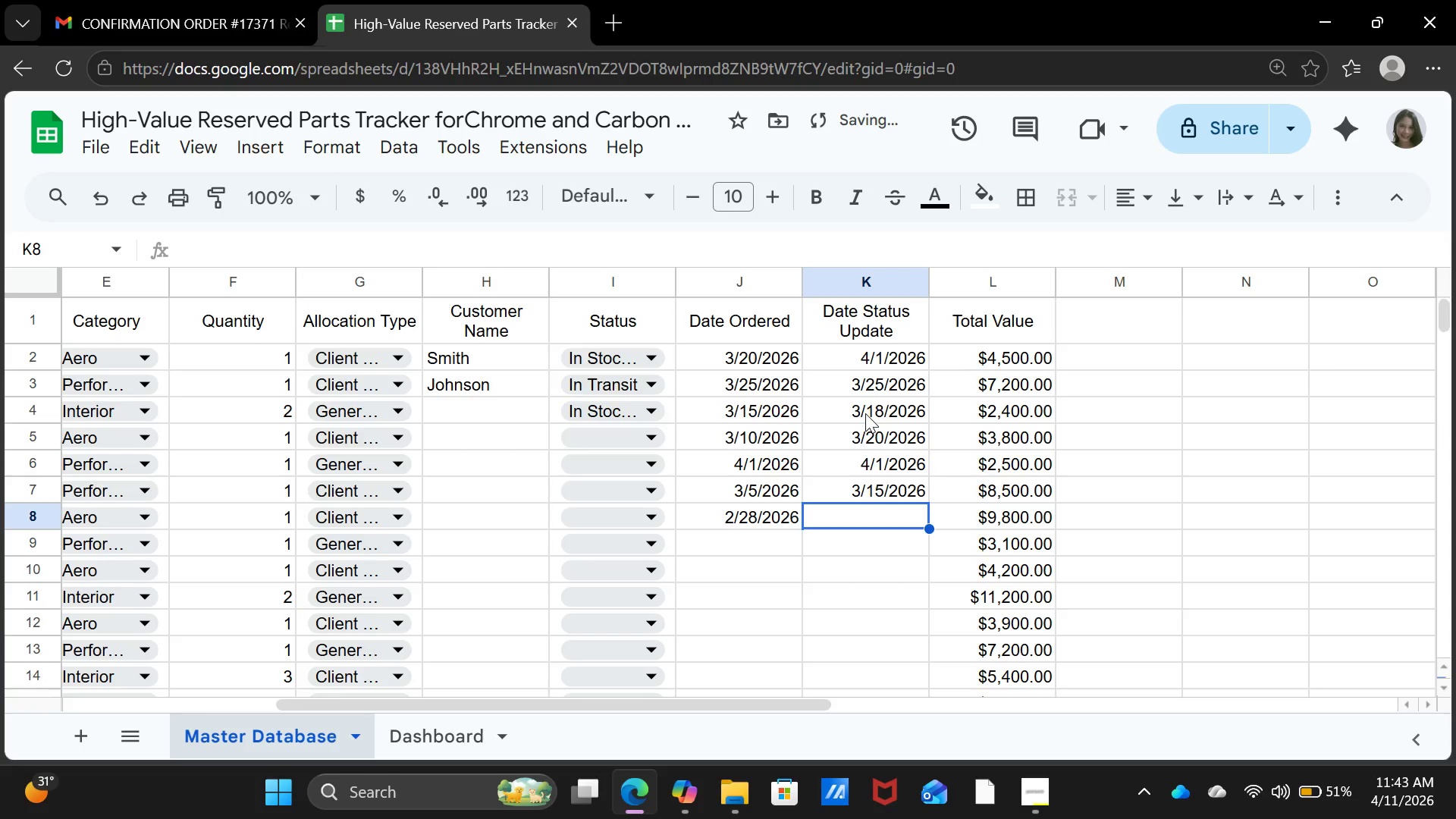 
type(03-10-2026)
 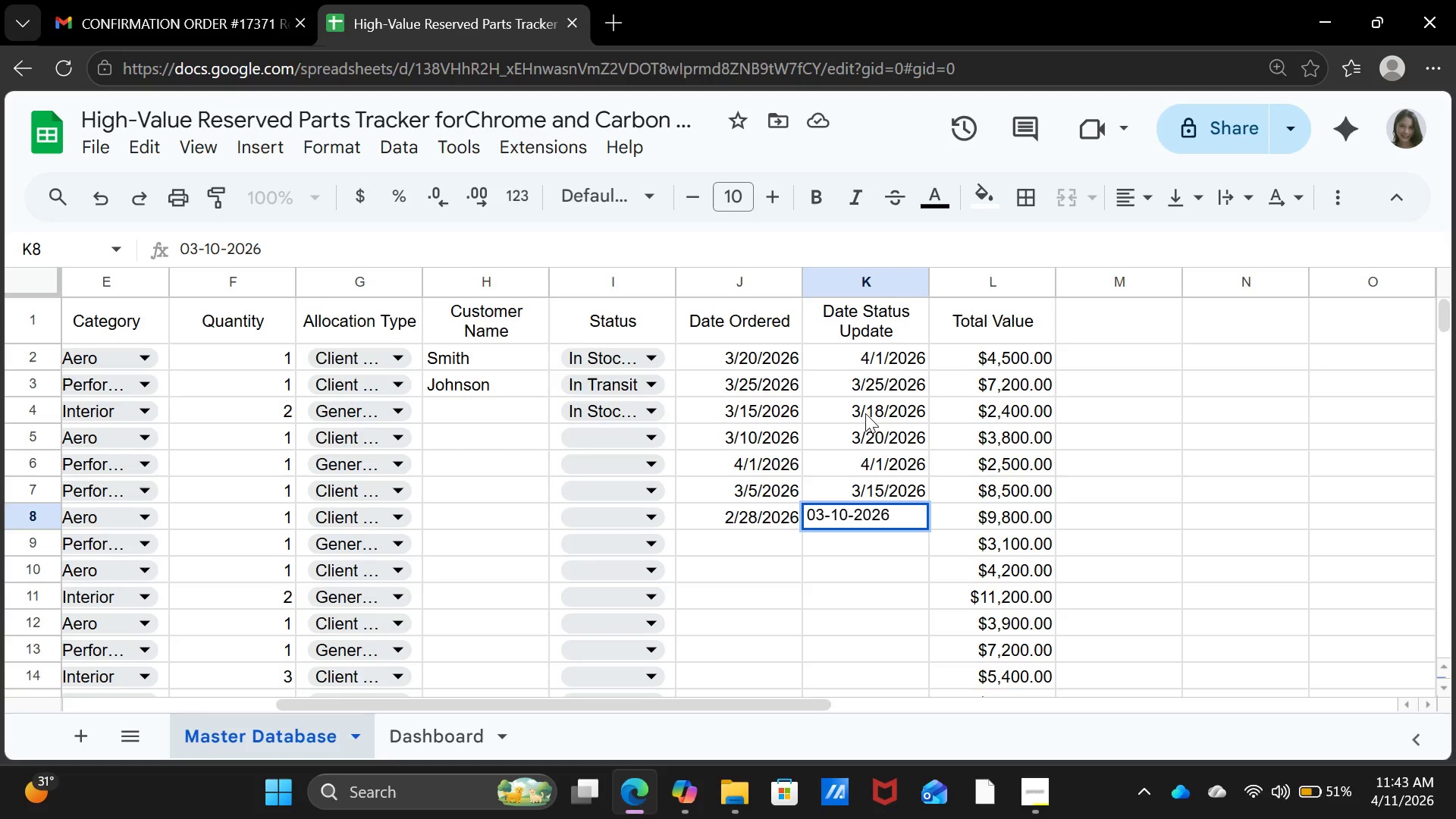 
key(ArrowDown)
 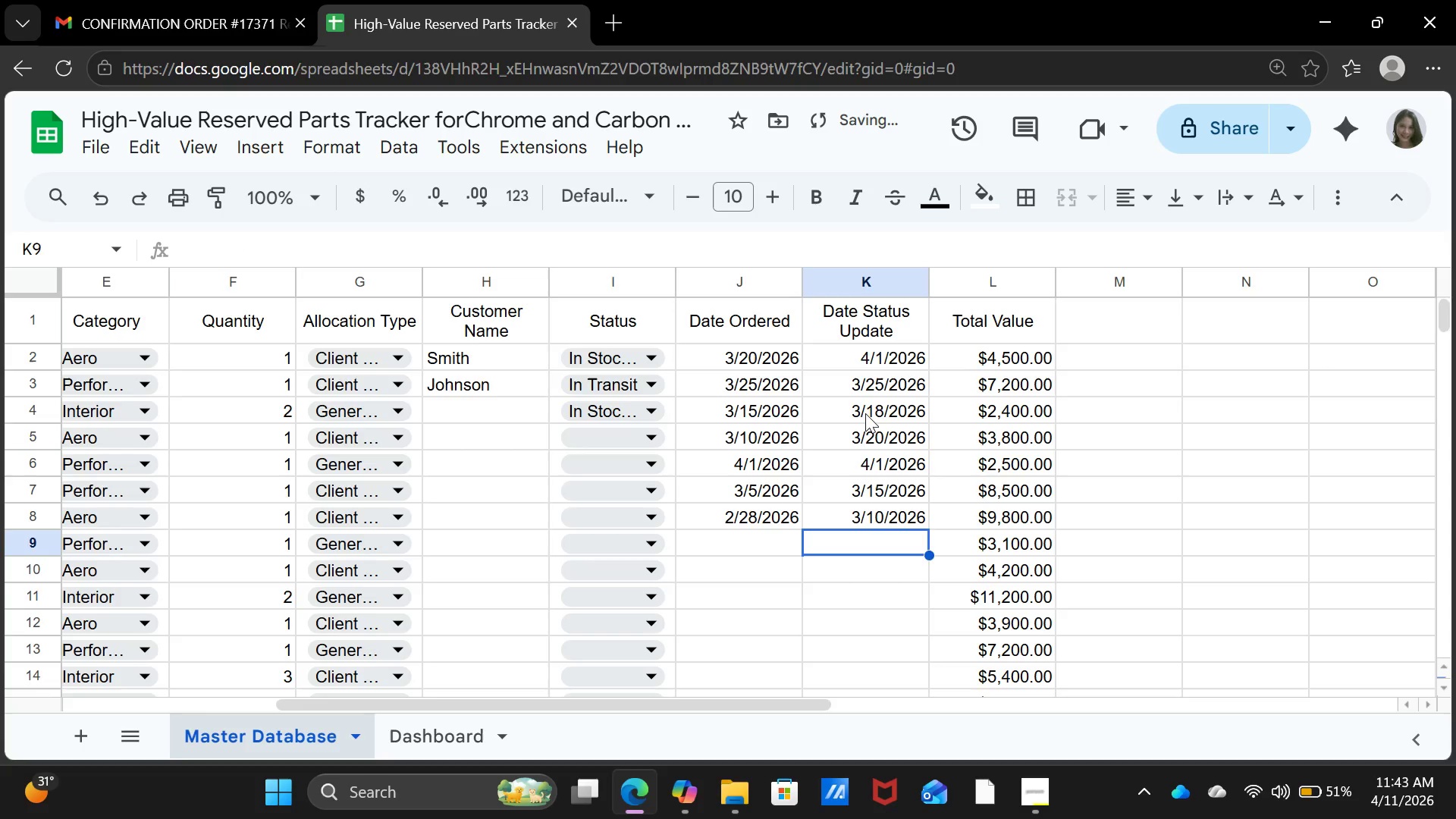 
key(ArrowLeft)
 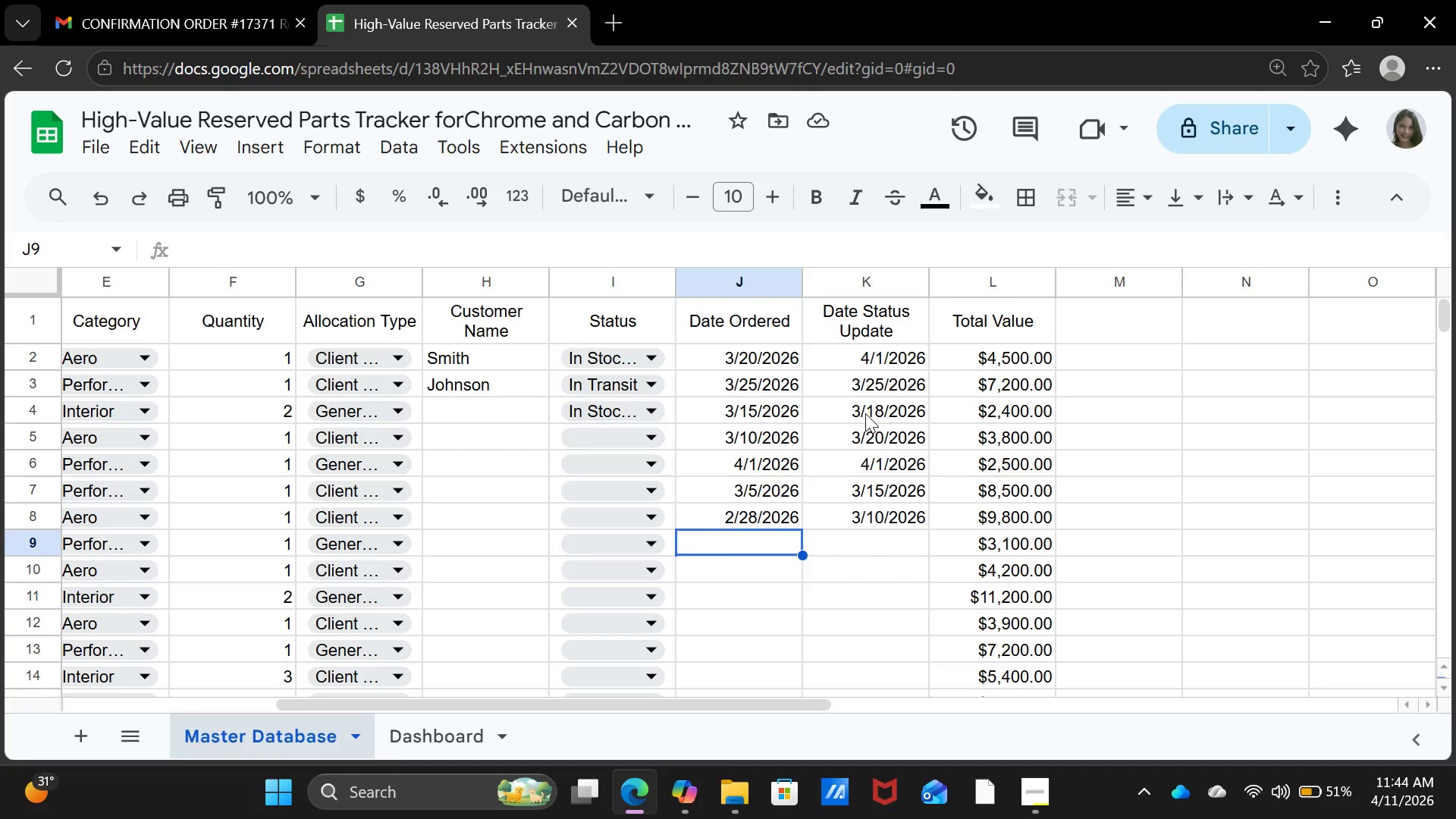 
wait(6.98)
 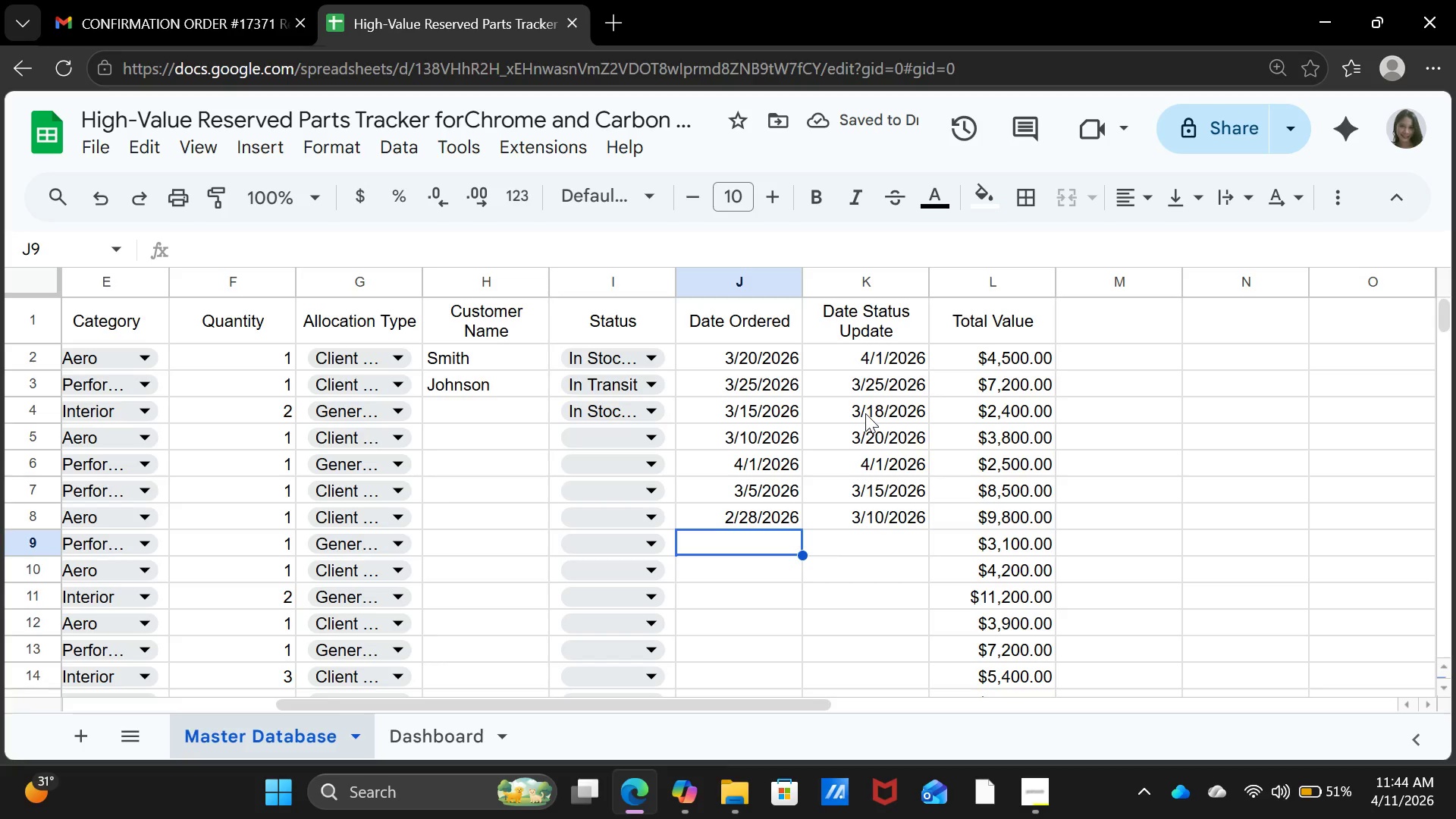 
type(03-12-2026)
 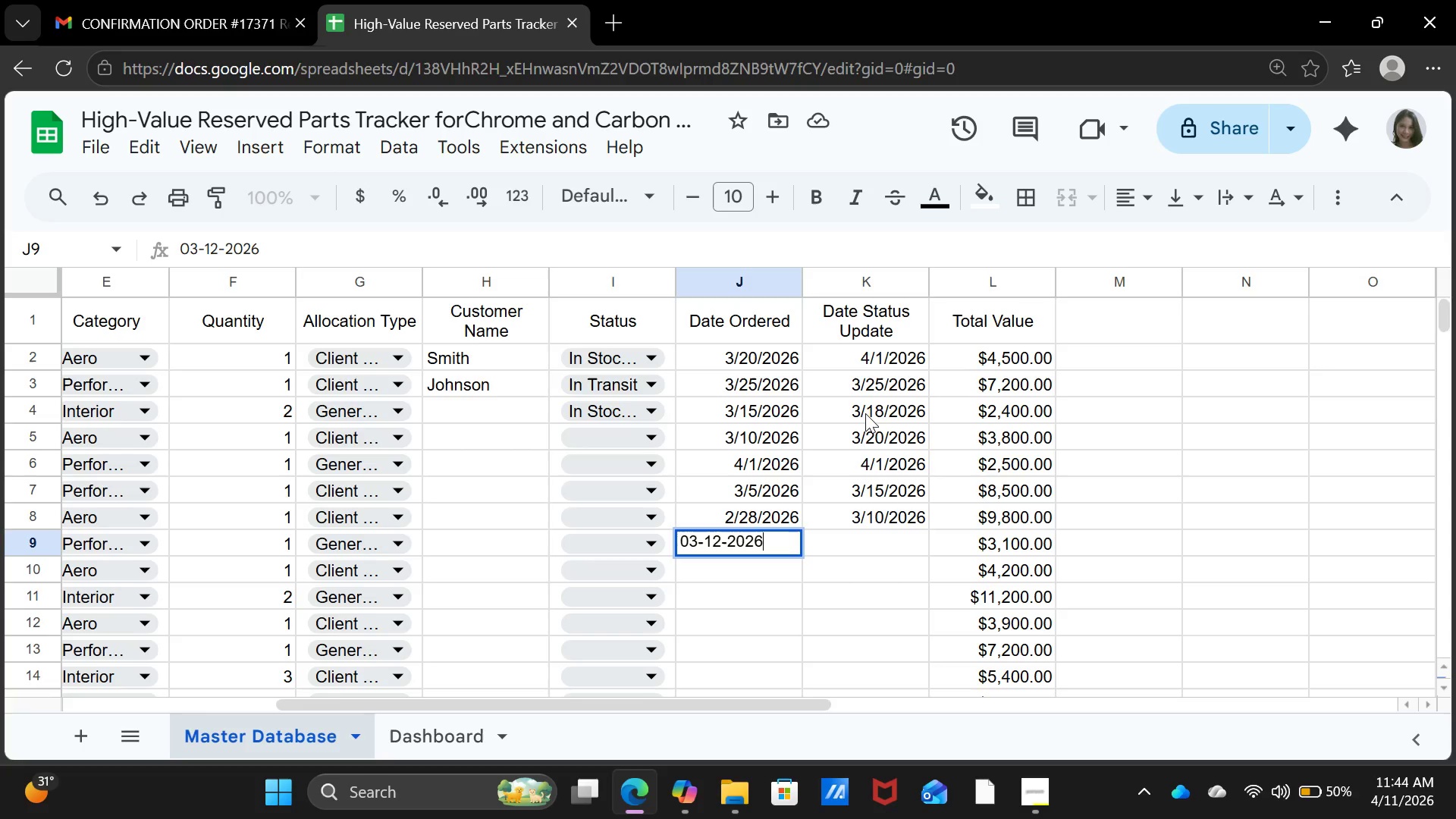 
key(ArrowRight)
 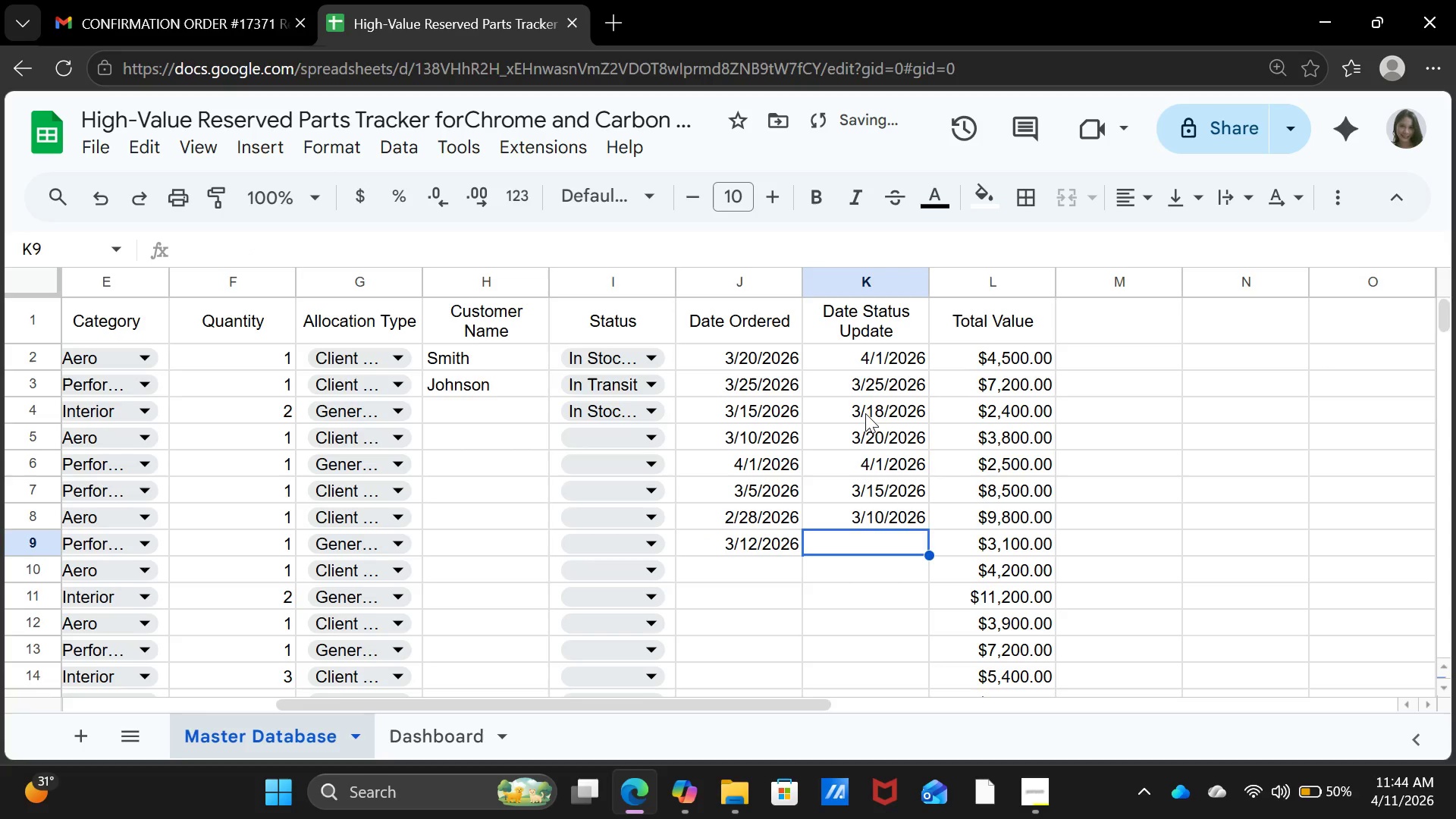 
type(03-18-2026)
 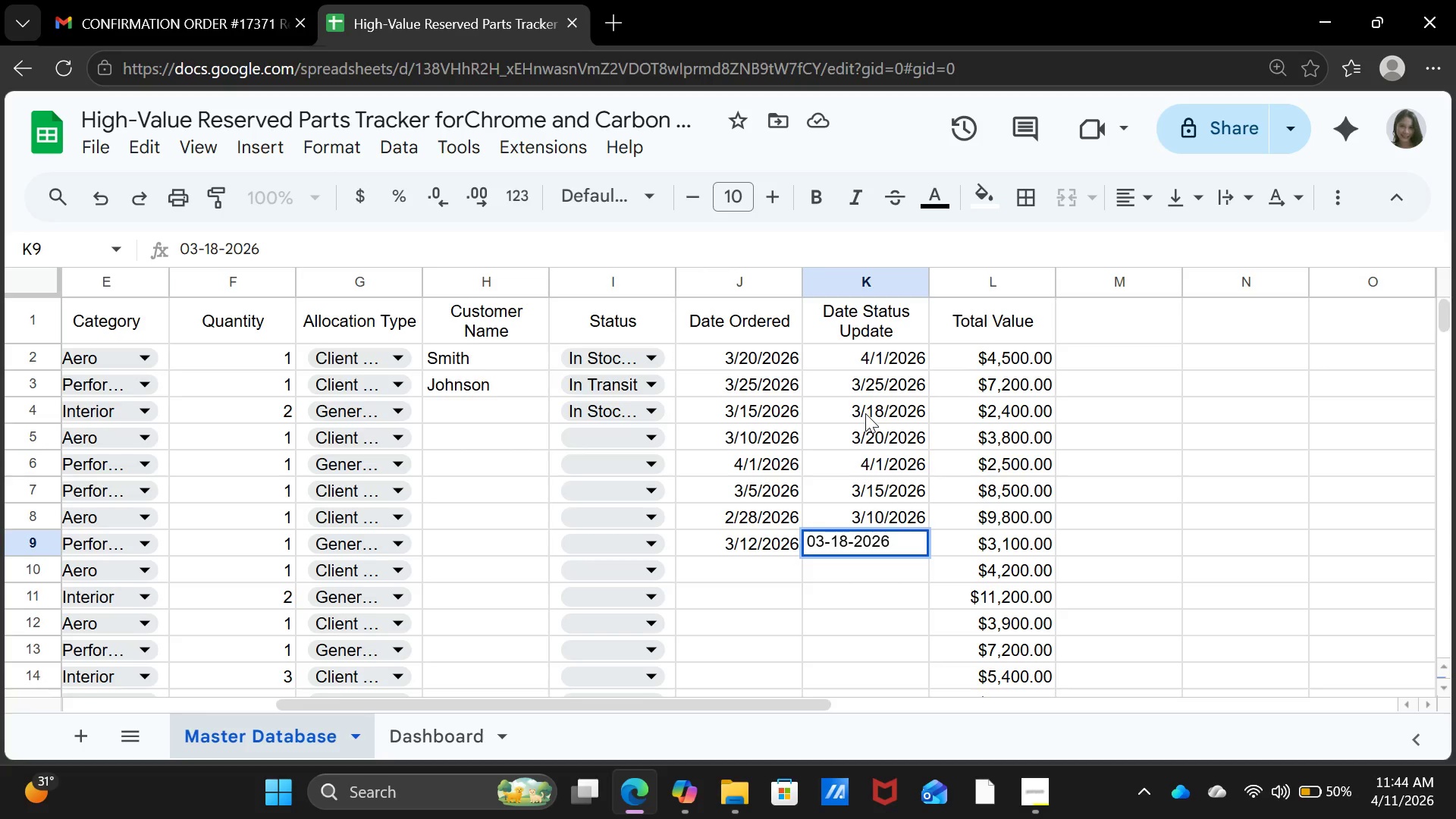 
key(ArrowDown)
 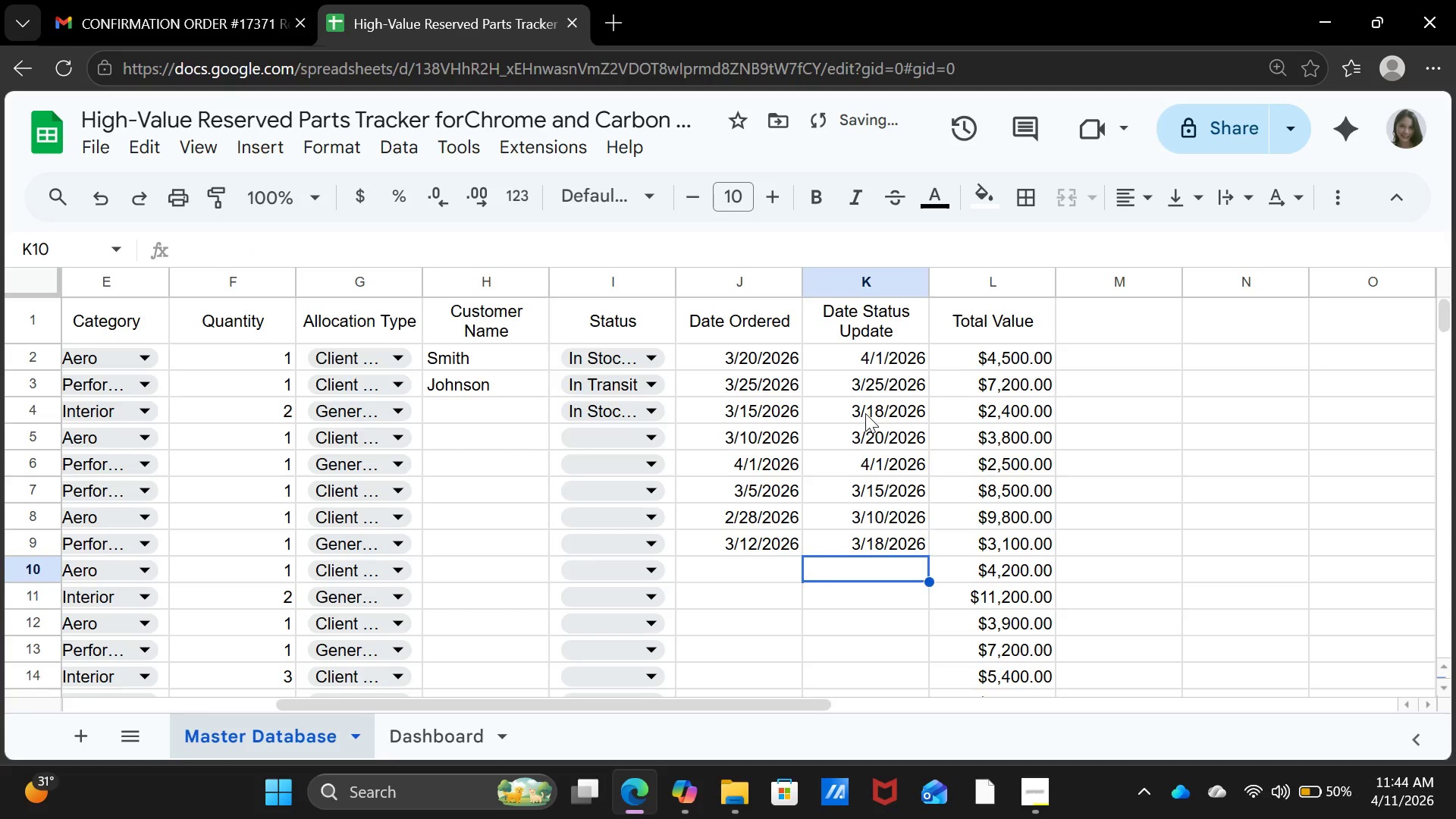 
key(ArrowLeft)
 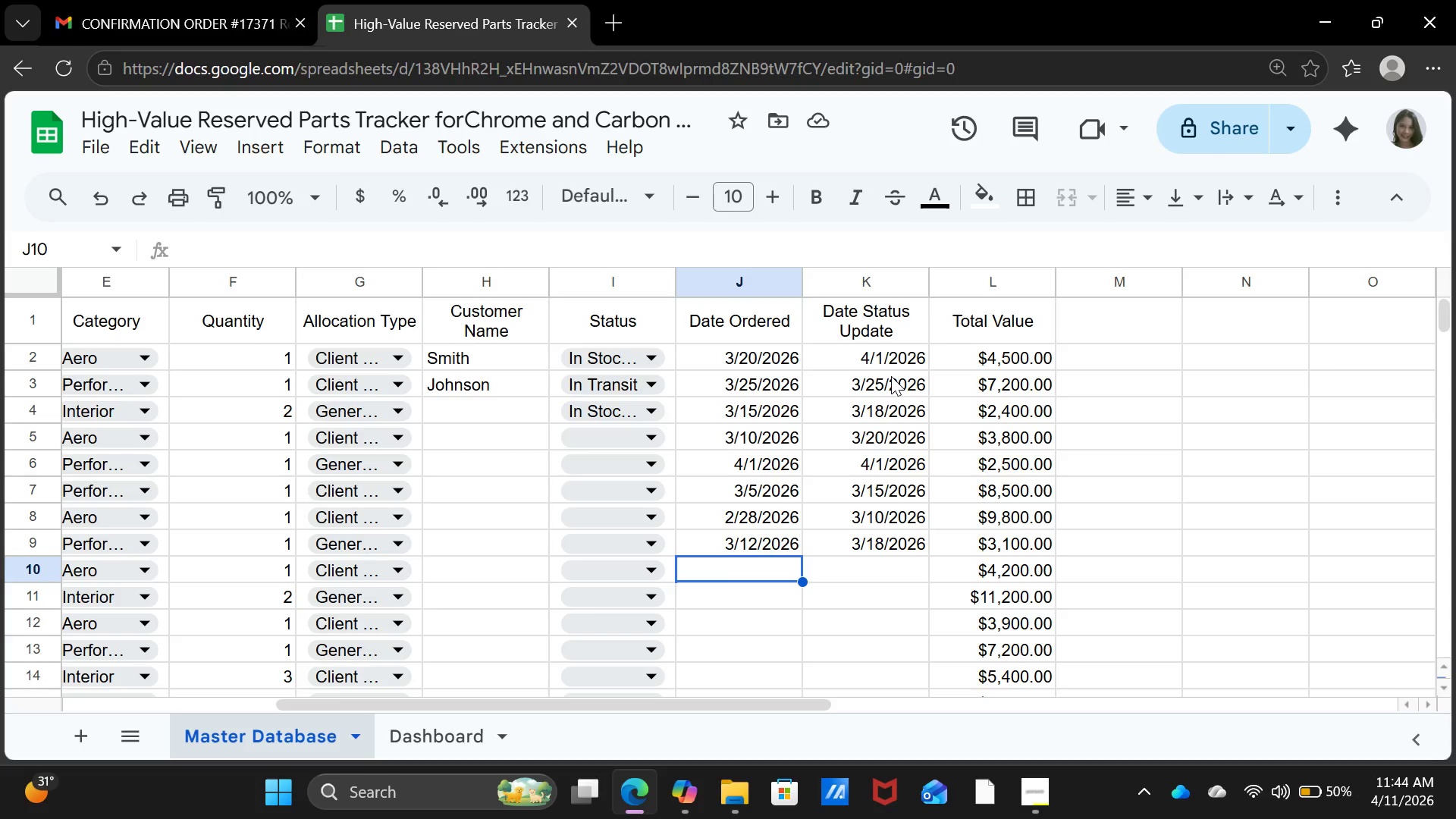 
wait(29.83)
 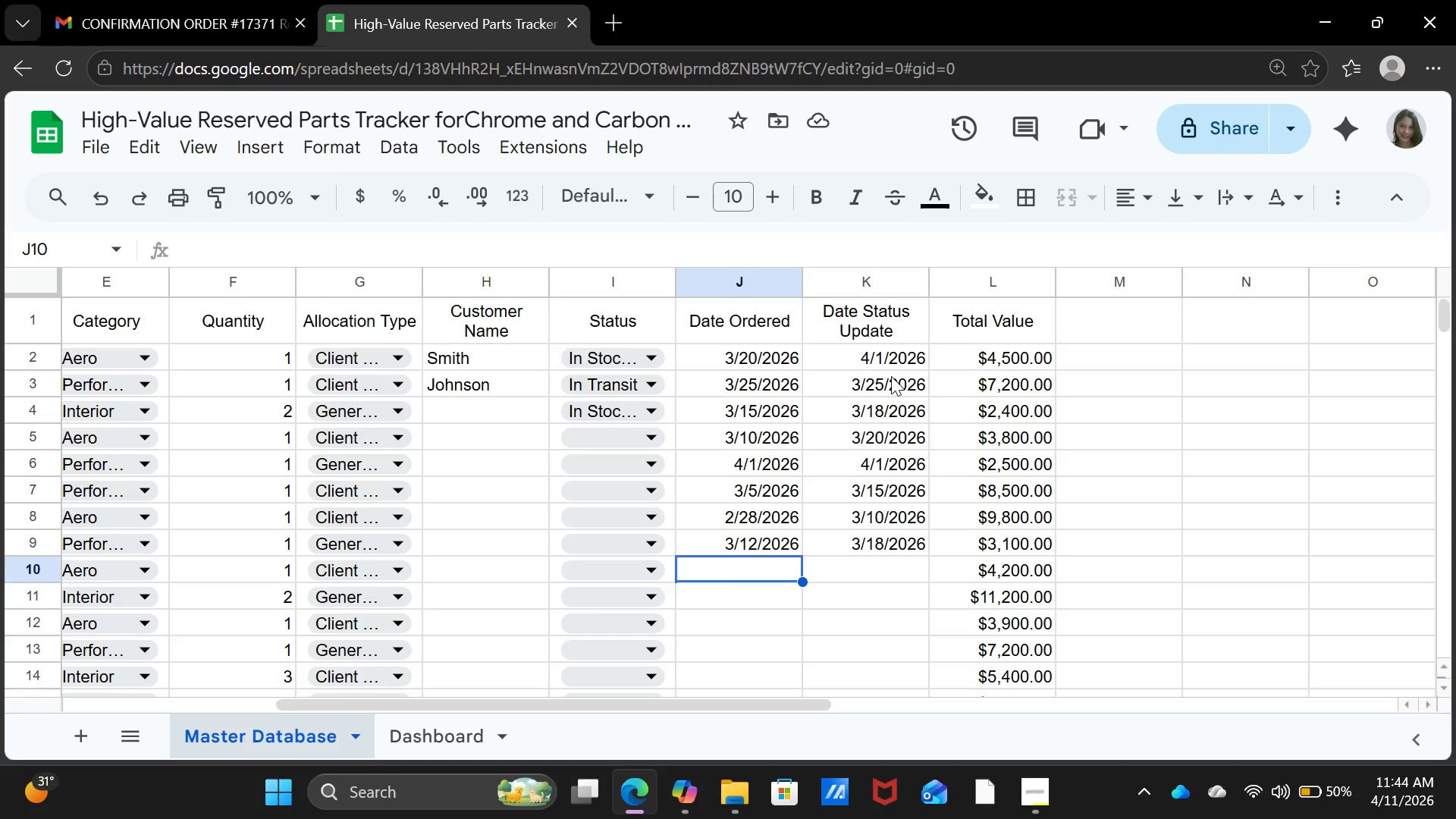 
left_click([886, 440])
 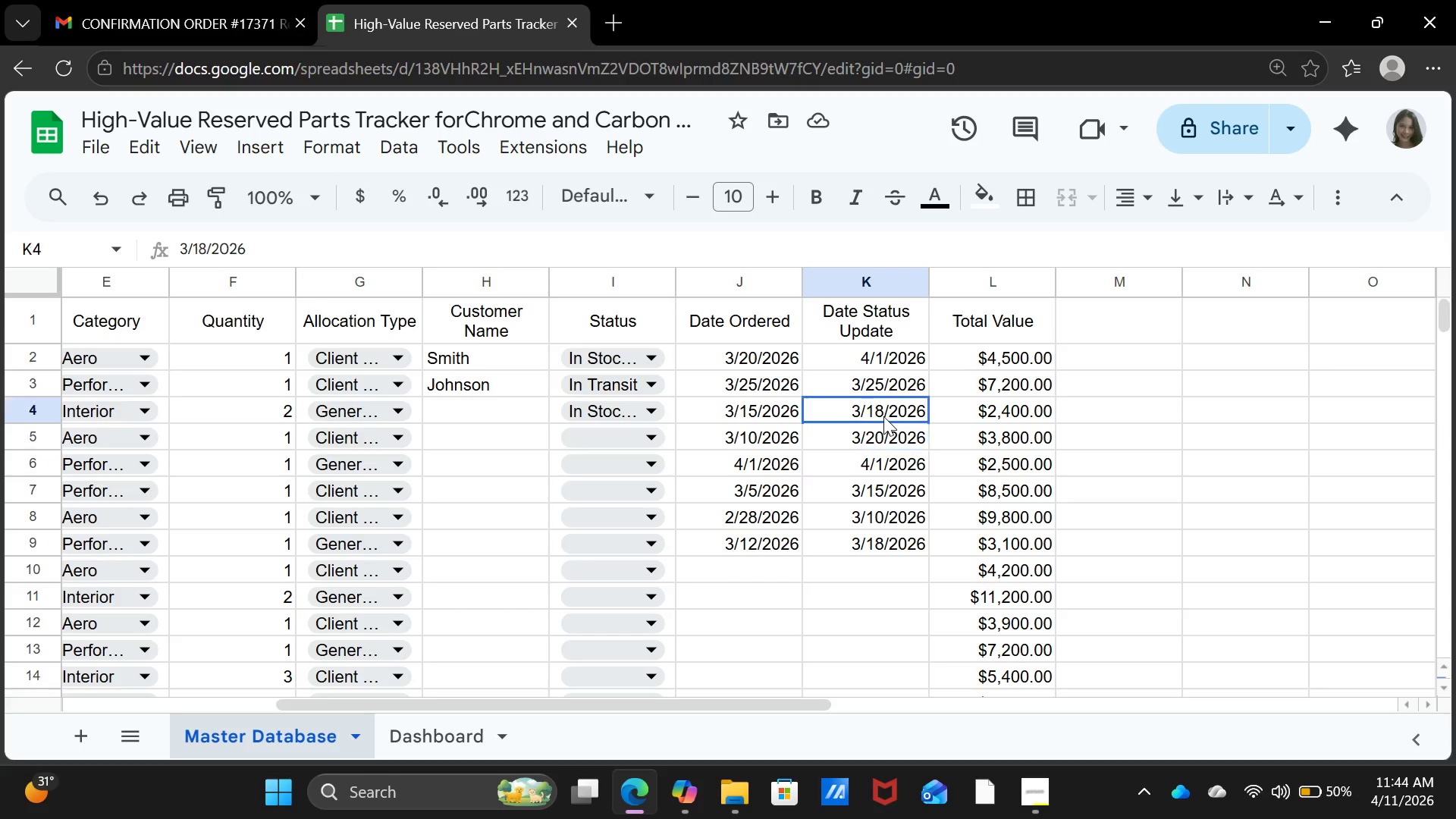 
left_click([883, 416])
 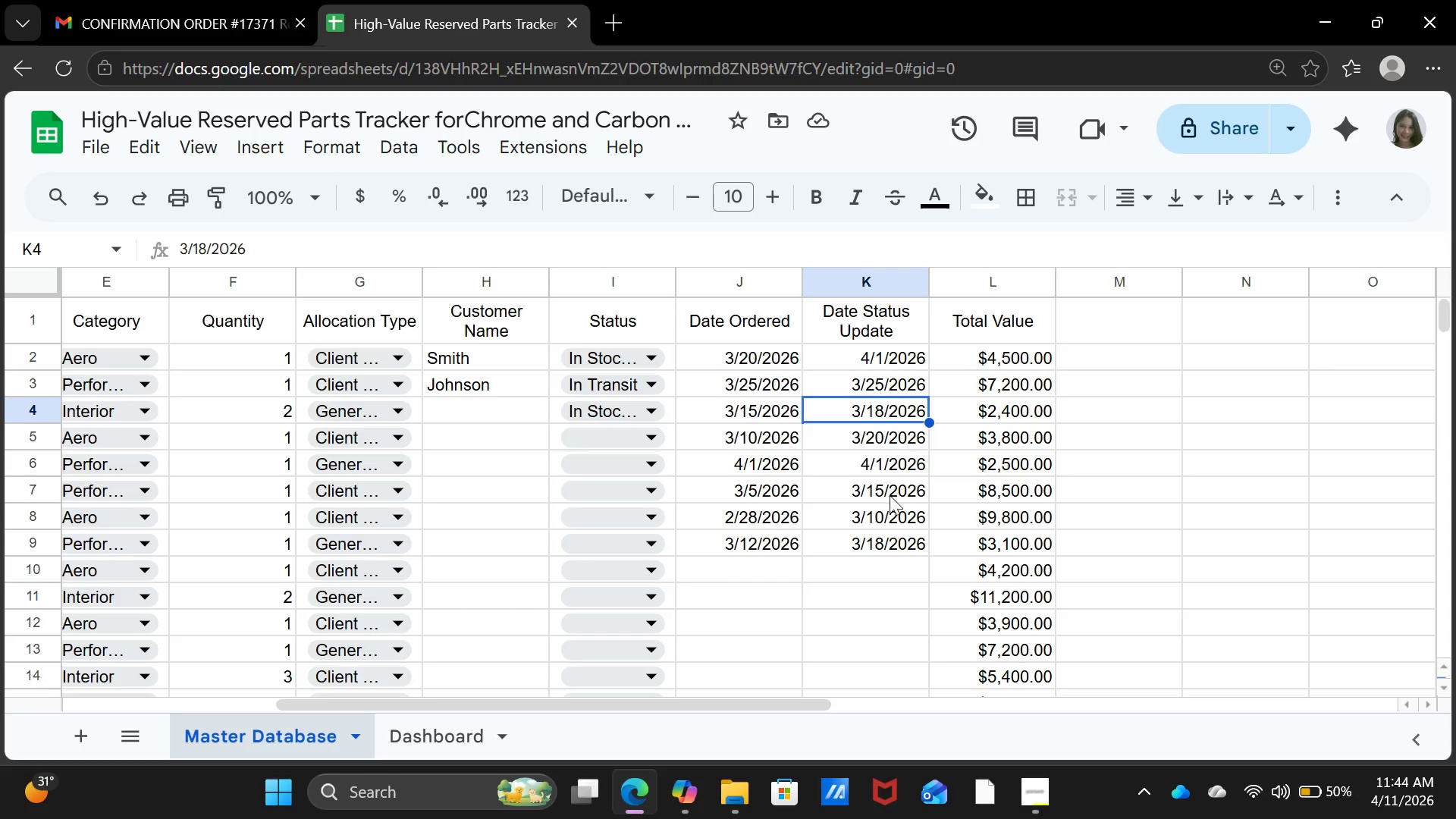 
left_click([890, 495])
 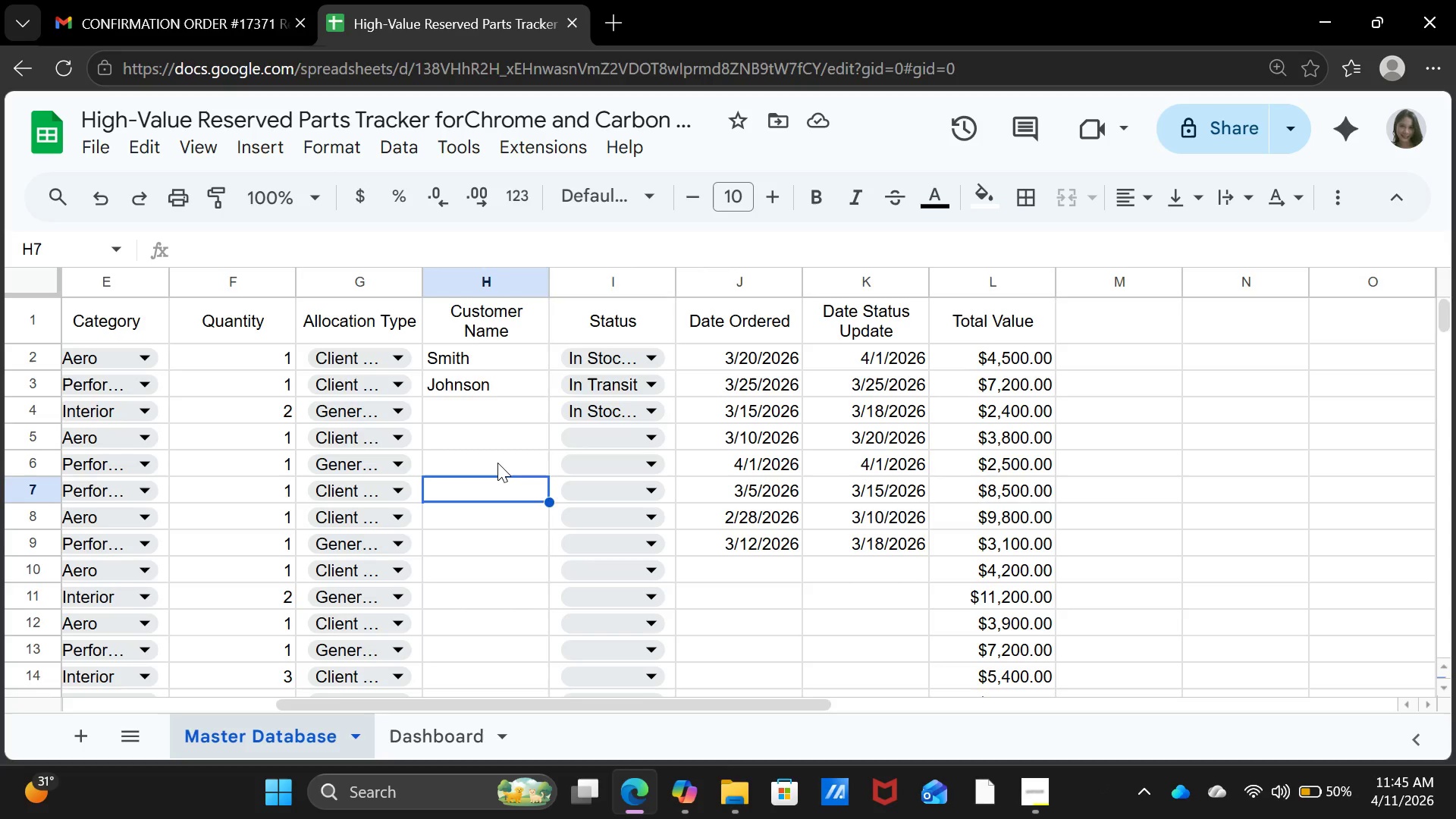 
wait(43.38)
 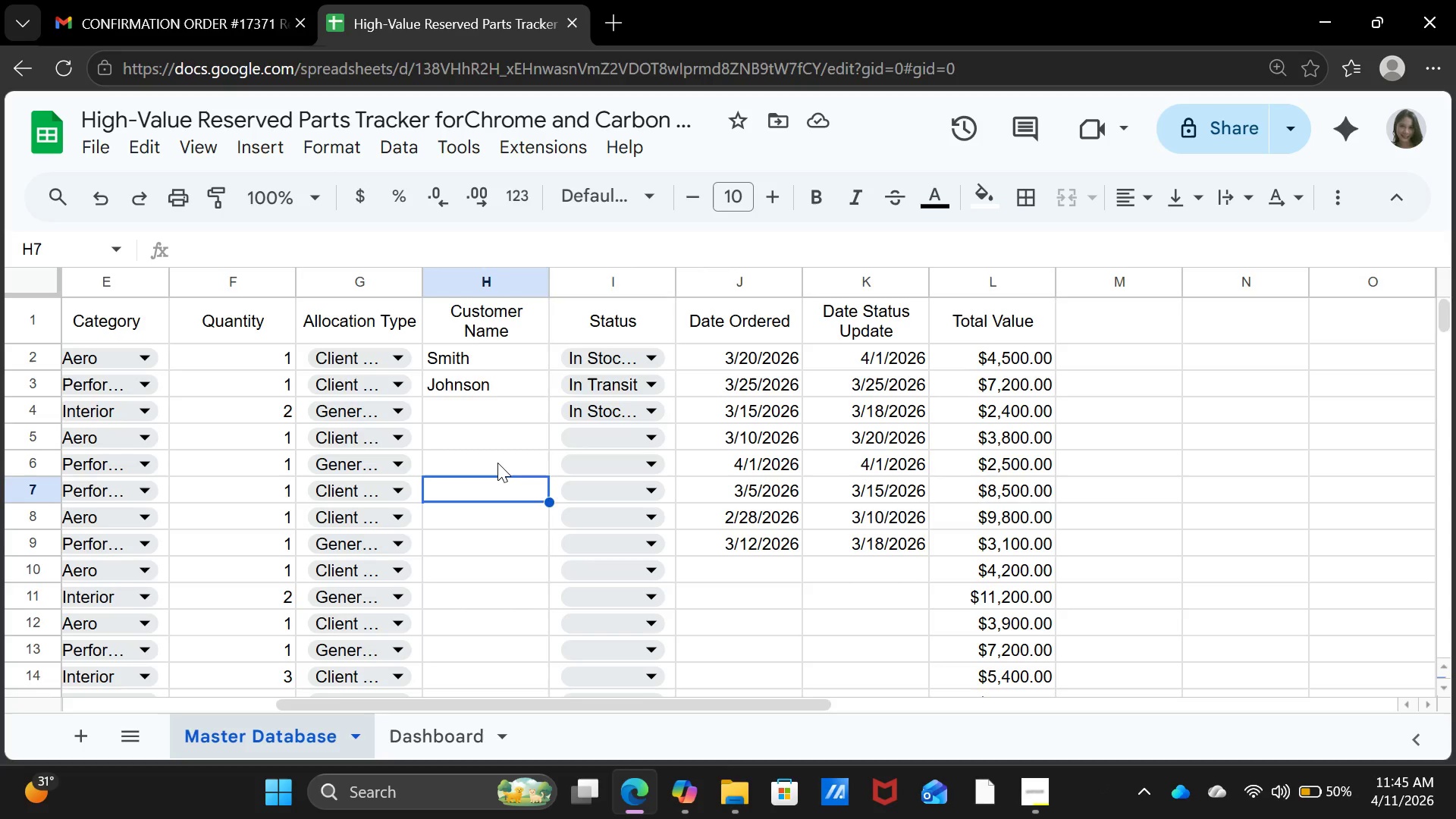 
left_click([1032, 799])